 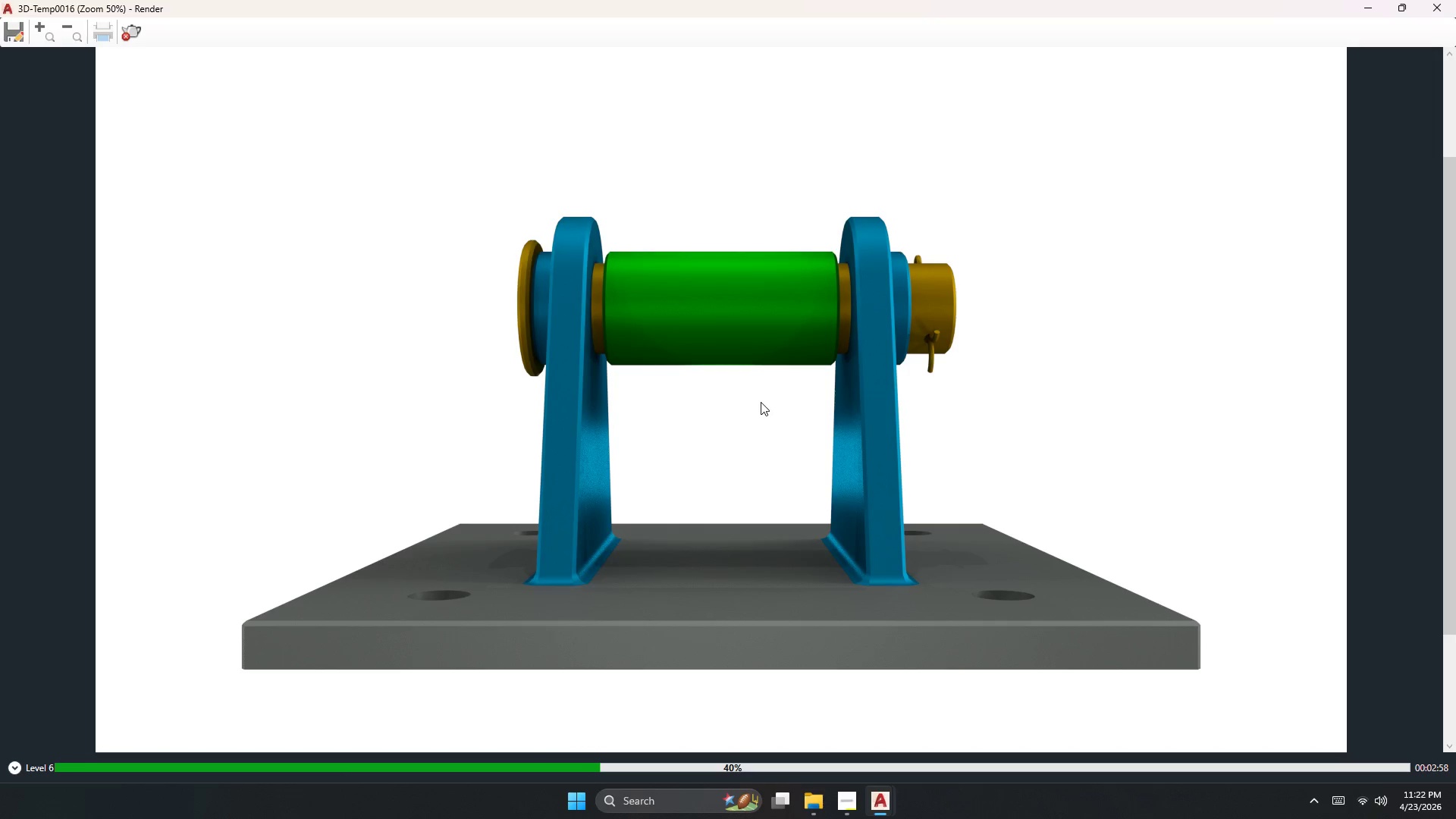 
scroll: coordinate [729, 319], scroll_direction: none, amount: 0.0
 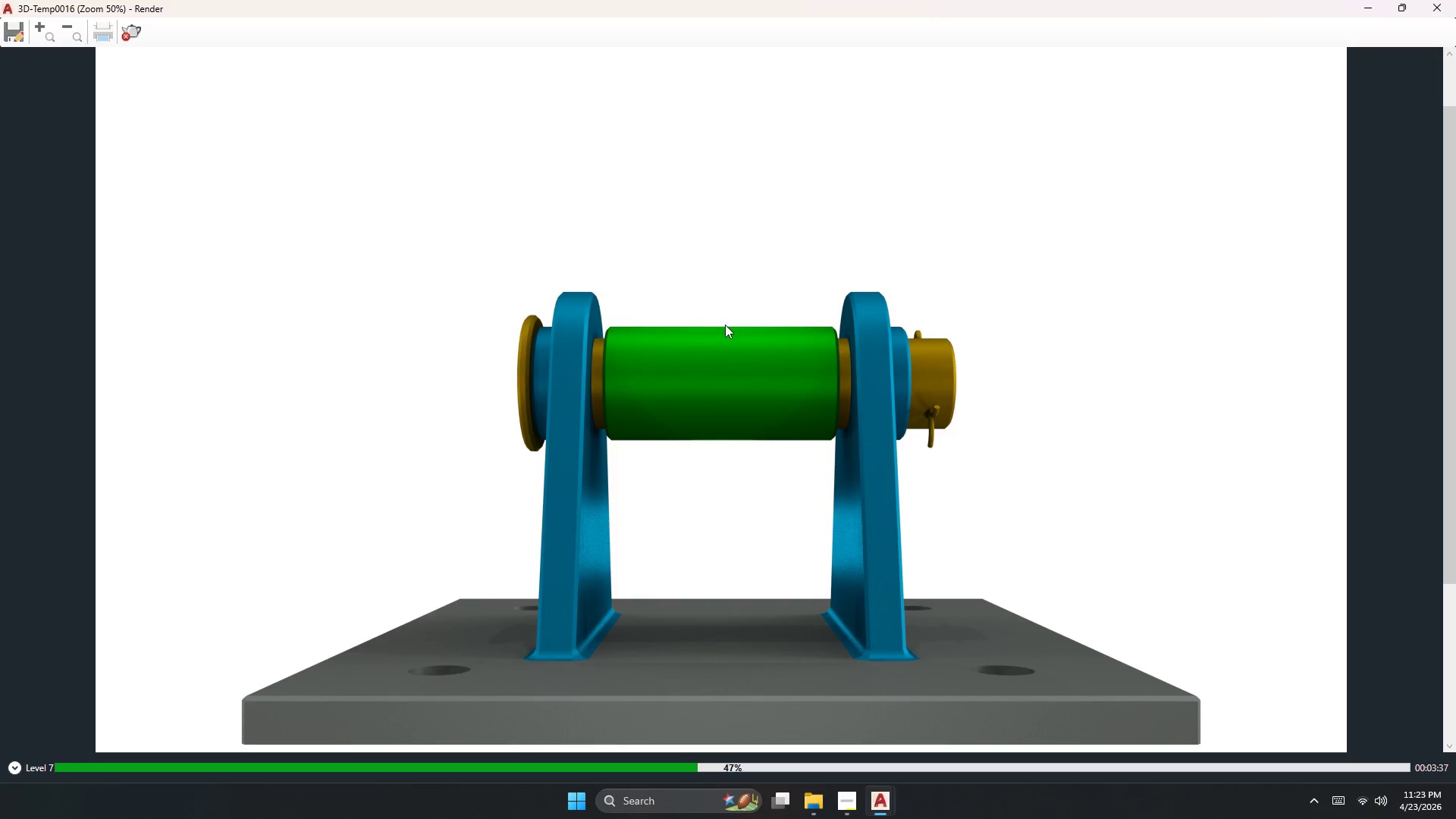 
wait(37.6)
 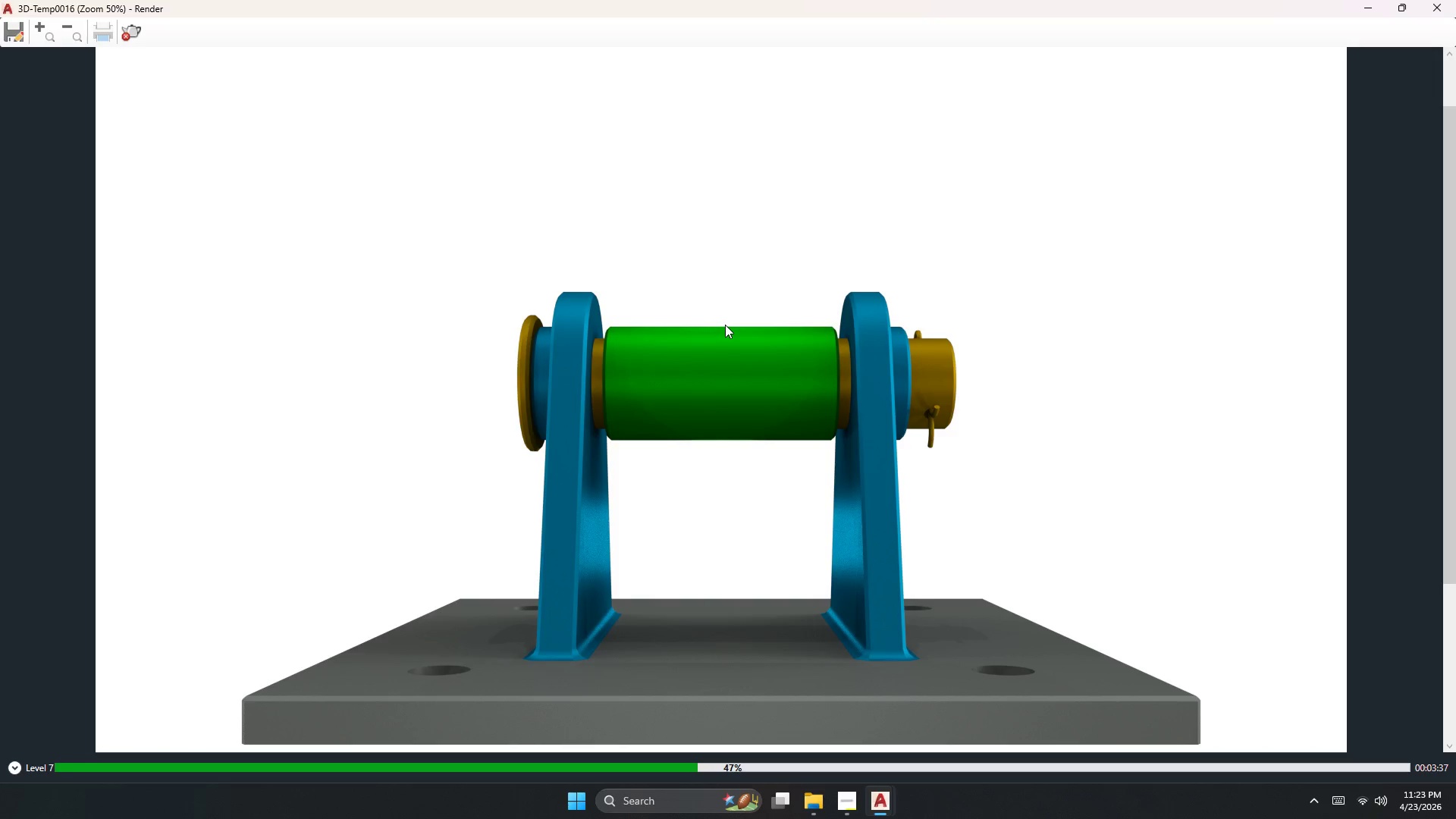 
scroll: coordinate [728, 431], scroll_direction: none, amount: 0.0
 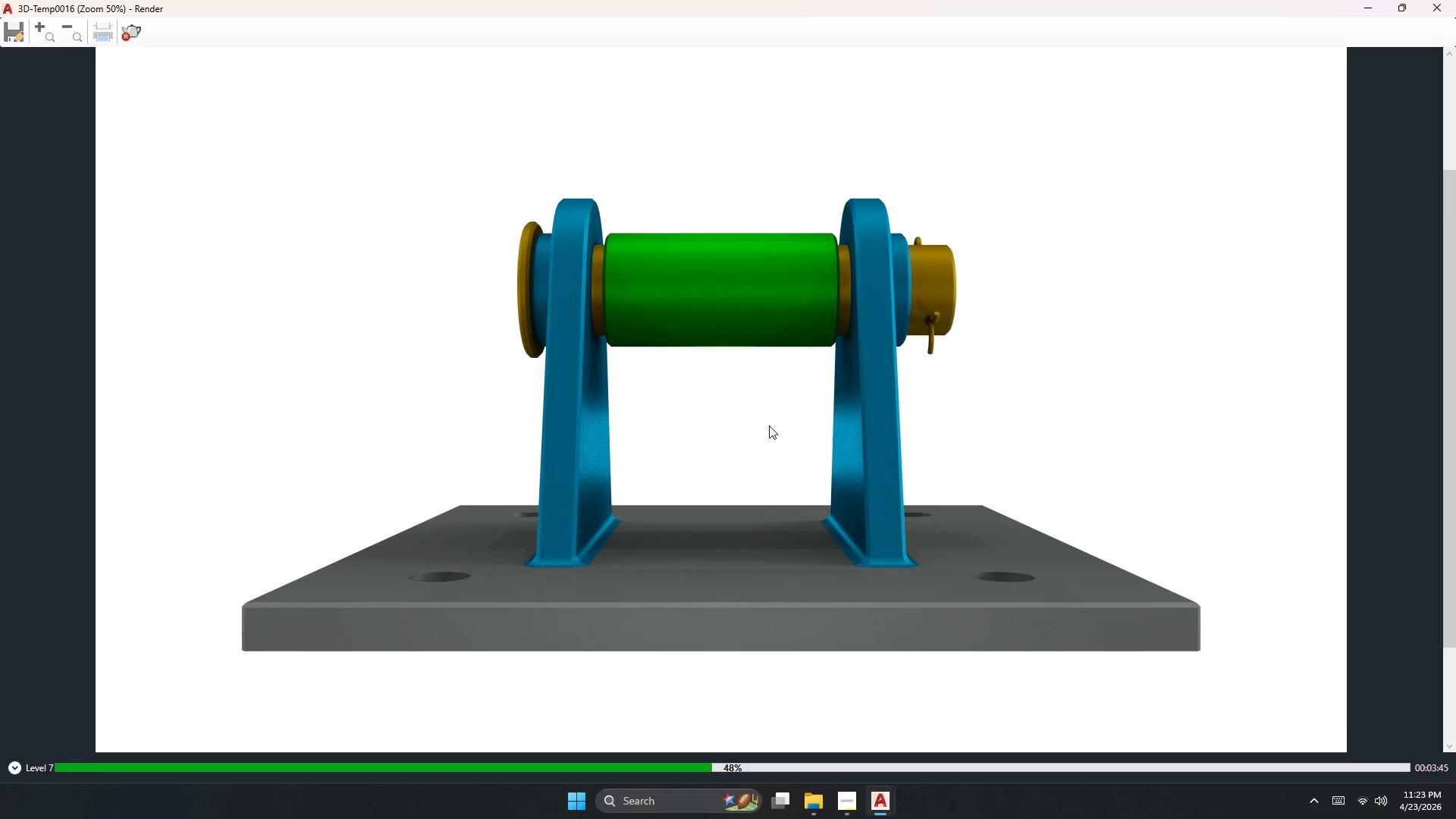 
scroll: coordinate [925, 364], scroll_direction: up, amount: 1.0
 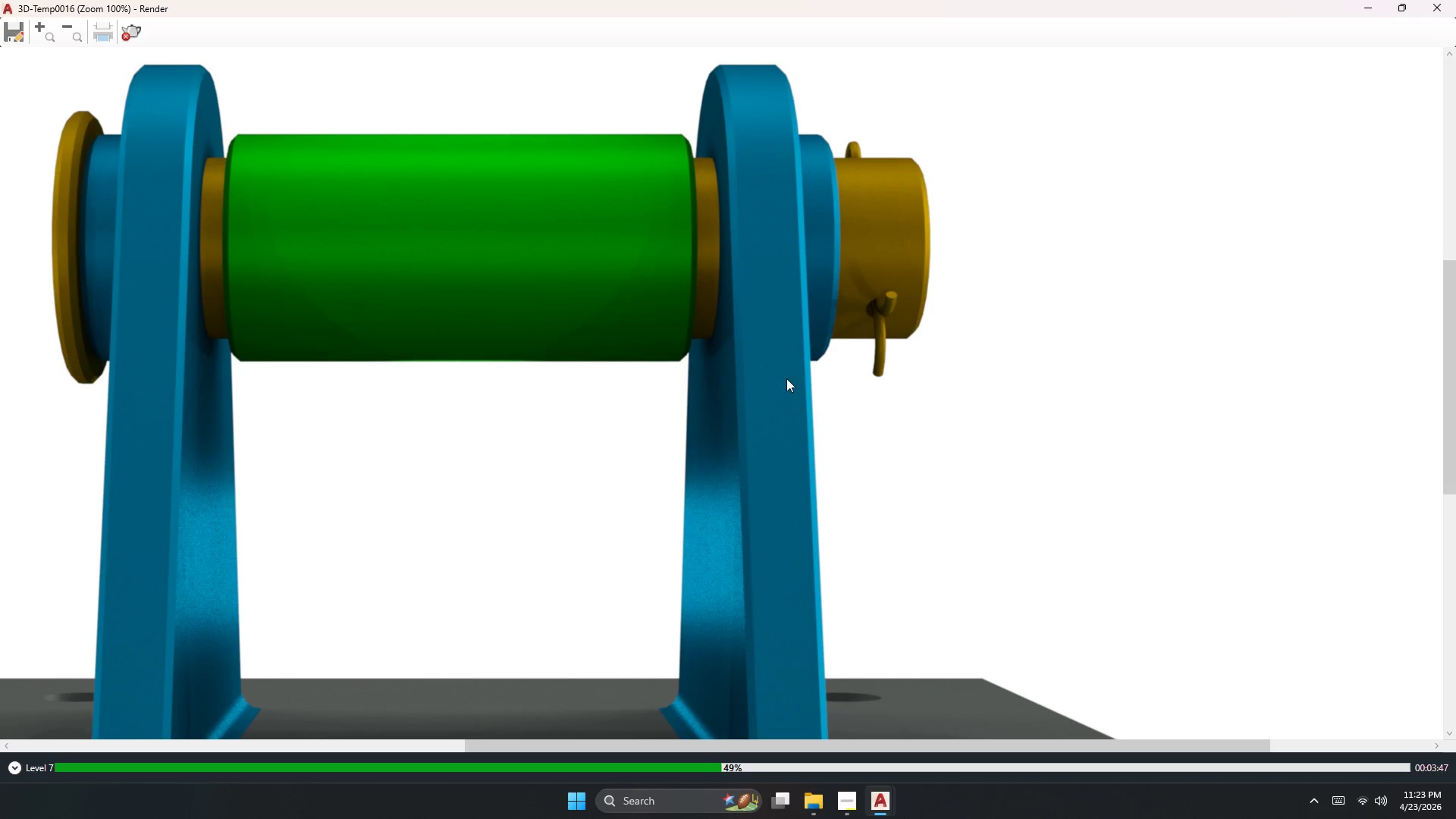 
scroll: coordinate [750, 425], scroll_direction: down, amount: 2.0
 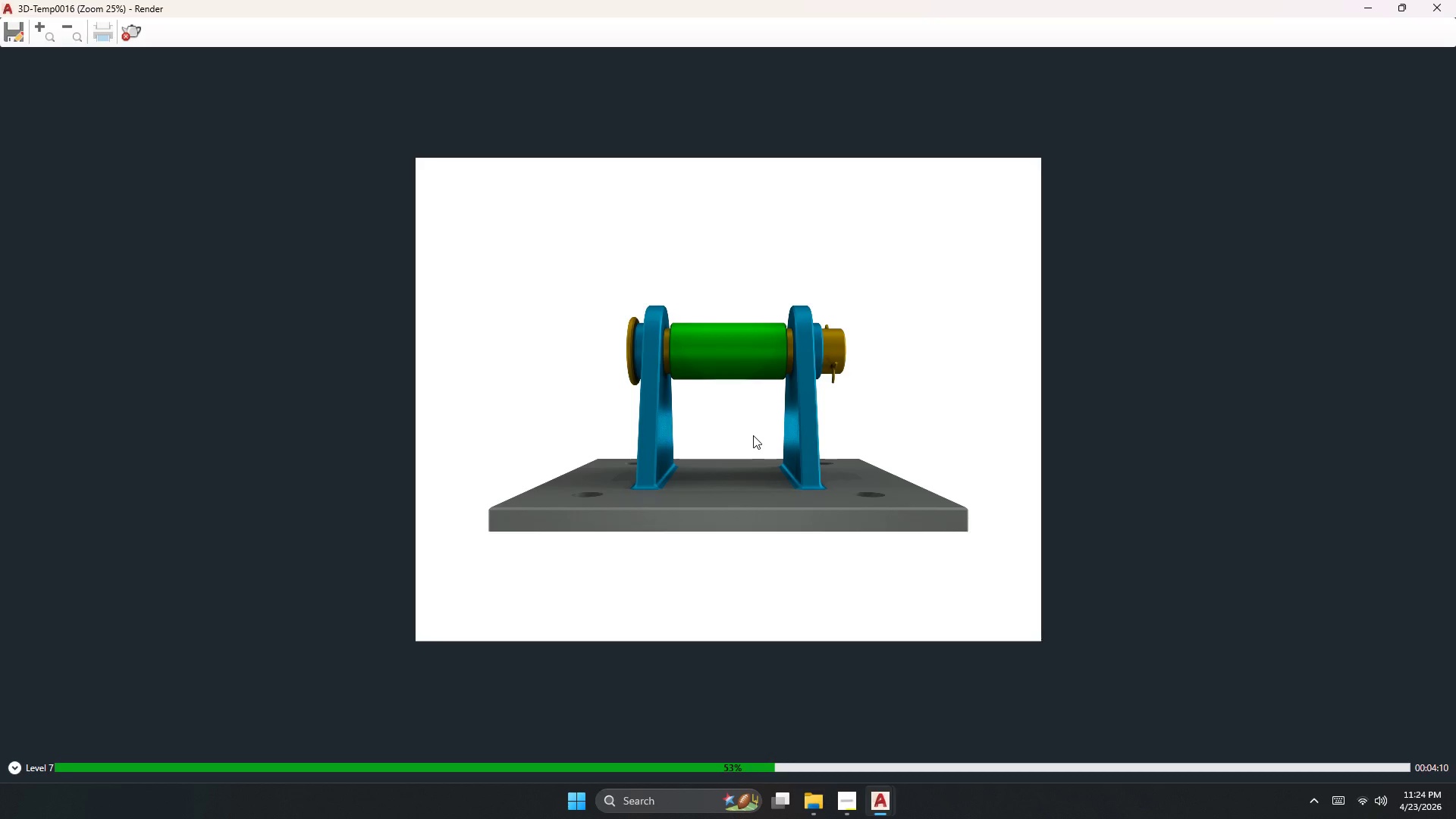 
wait(25.96)
 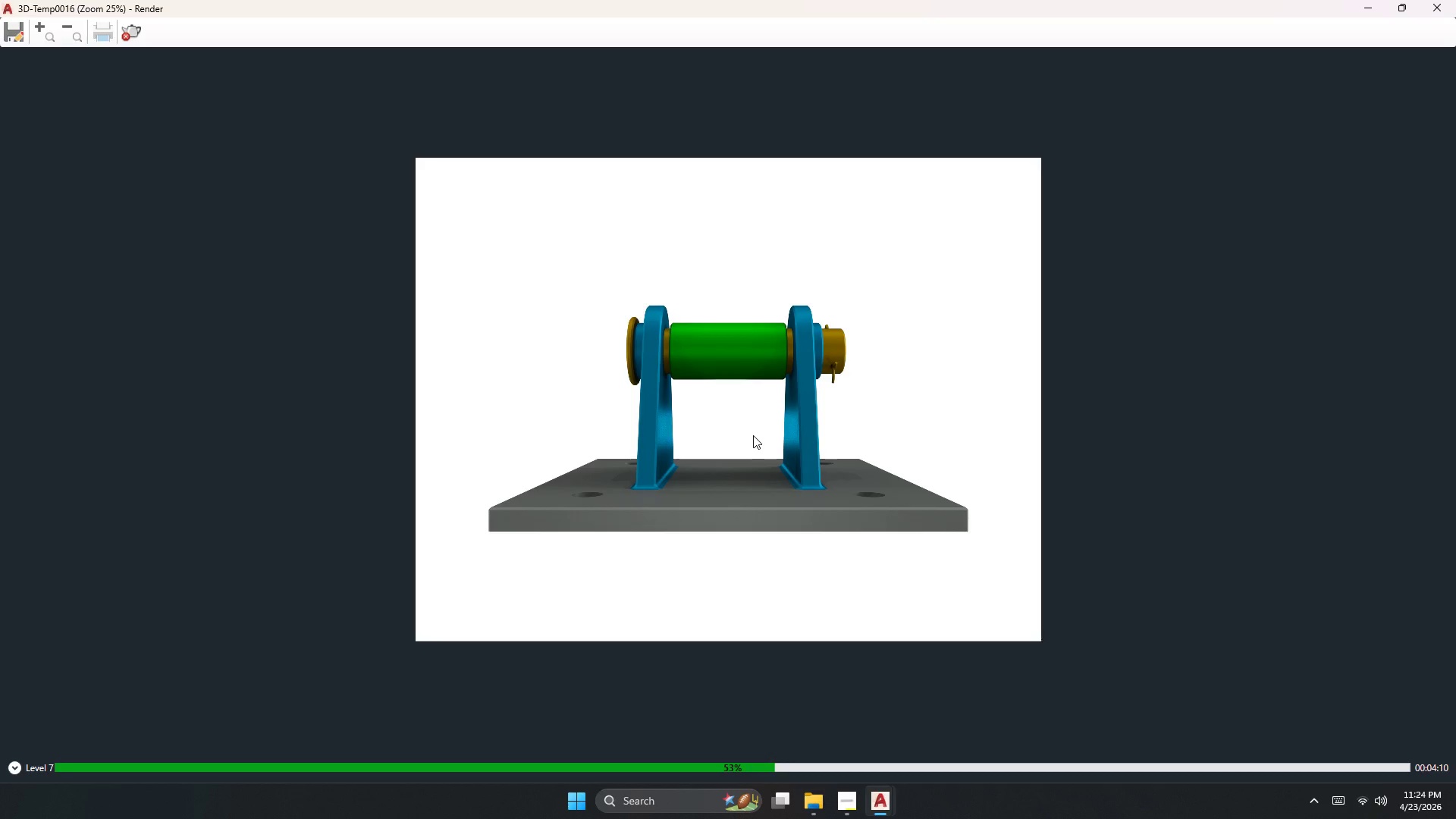 
scroll: coordinate [885, 482], scroll_direction: up, amount: 2.0
 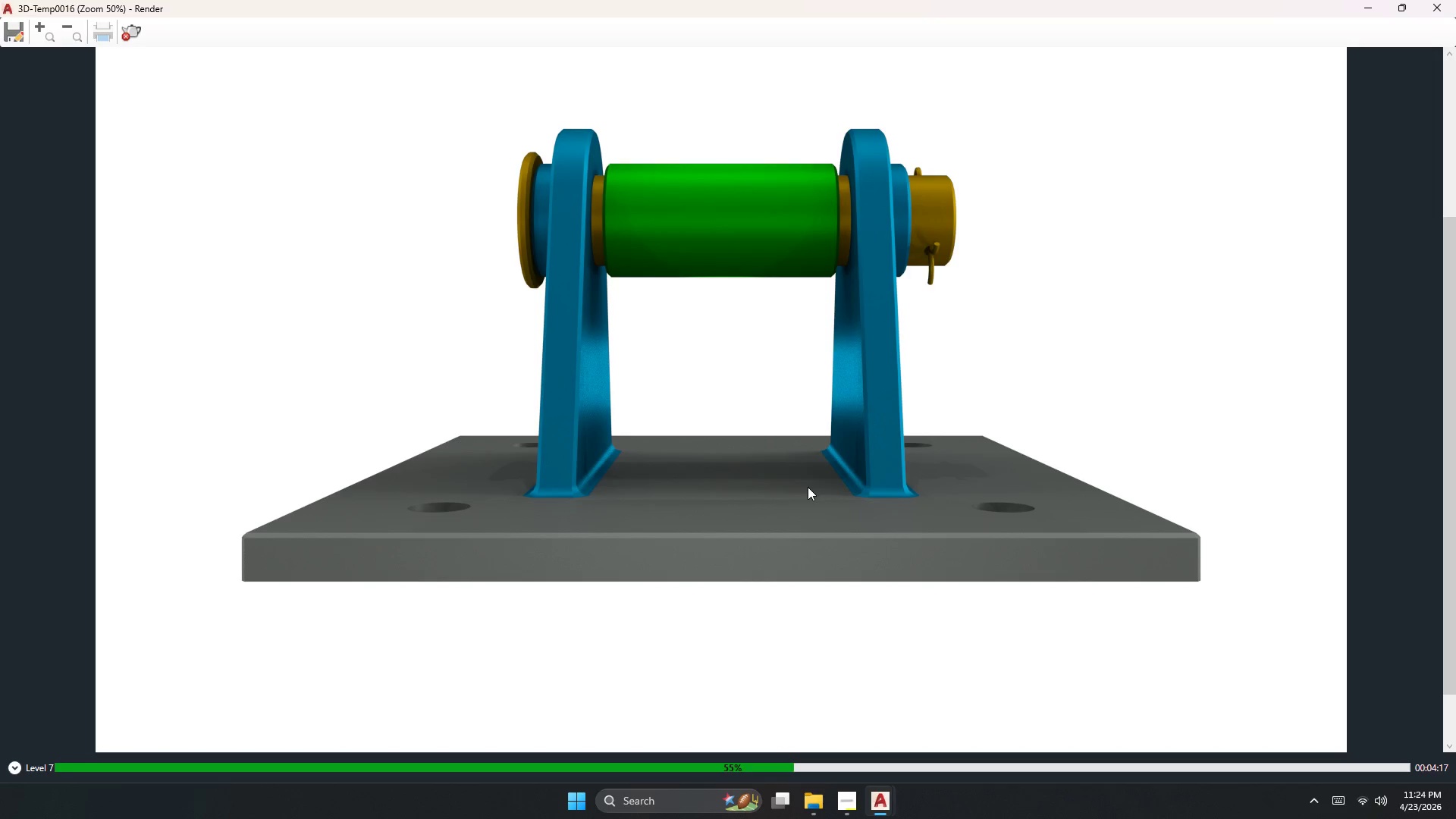 
scroll: coordinate [947, 463], scroll_direction: down, amount: 1.0
 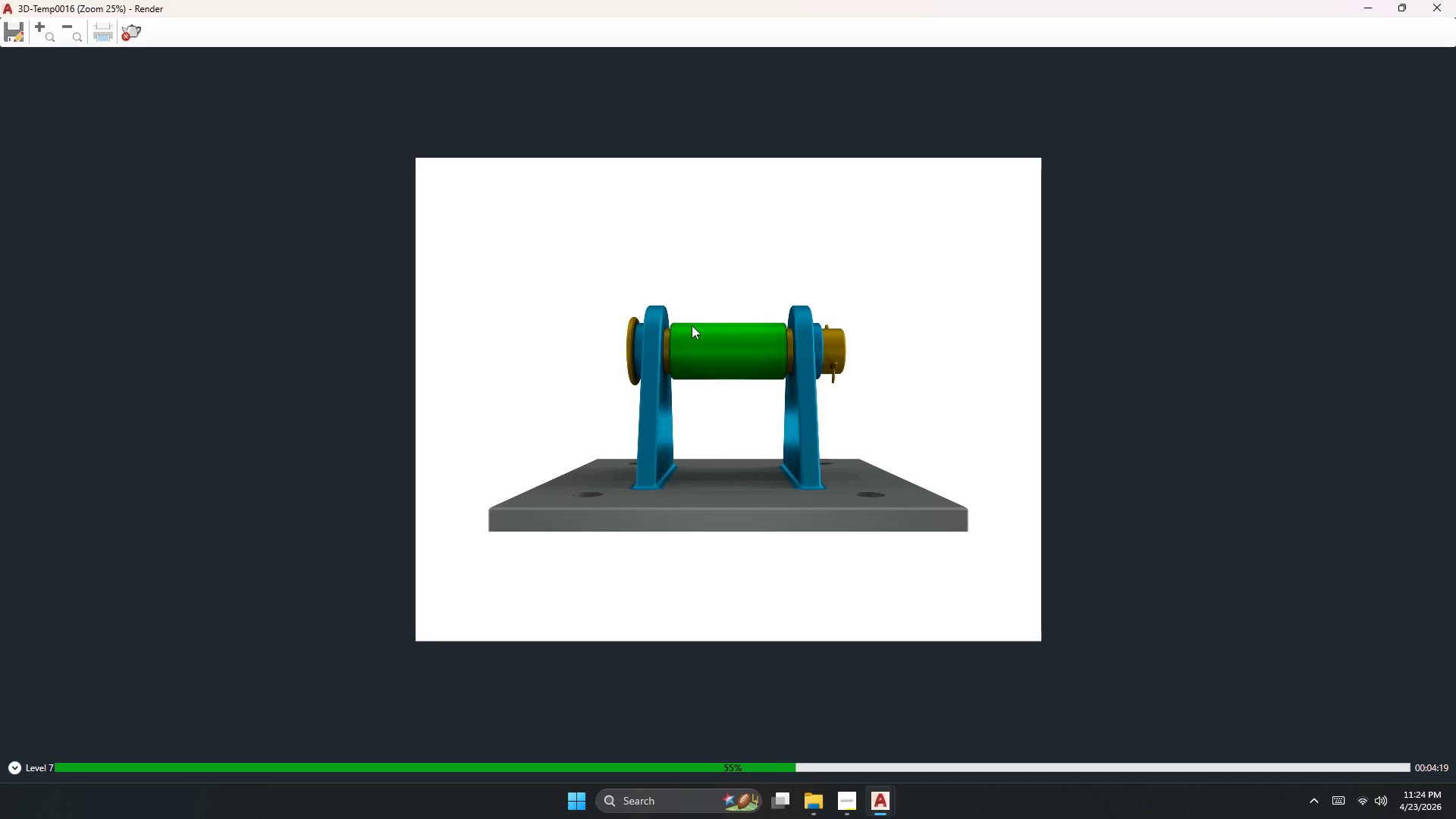 
scroll: coordinate [733, 353], scroll_direction: up, amount: 4.0
 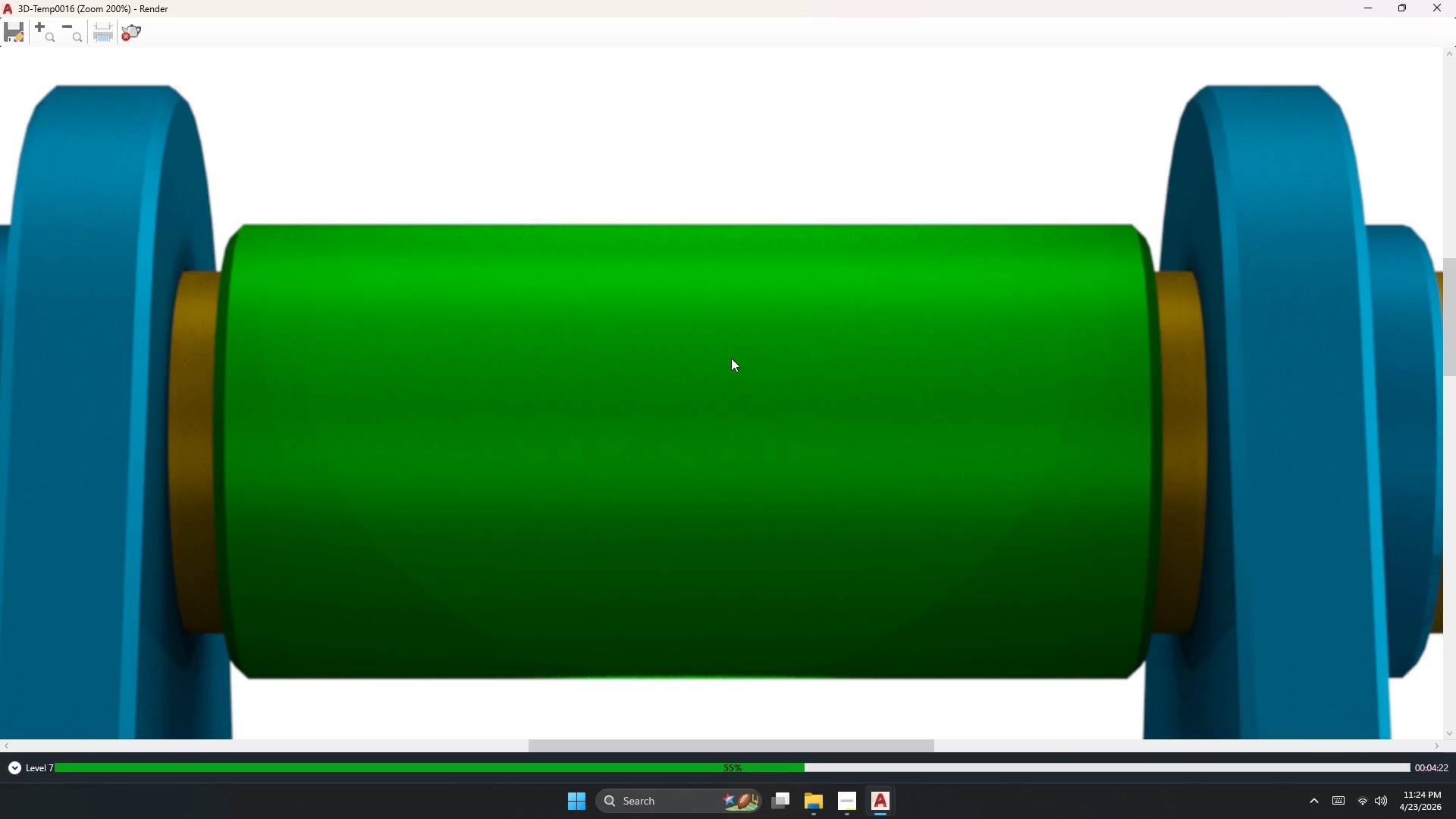 
scroll: coordinate [531, 375], scroll_direction: down, amount: 3.0
 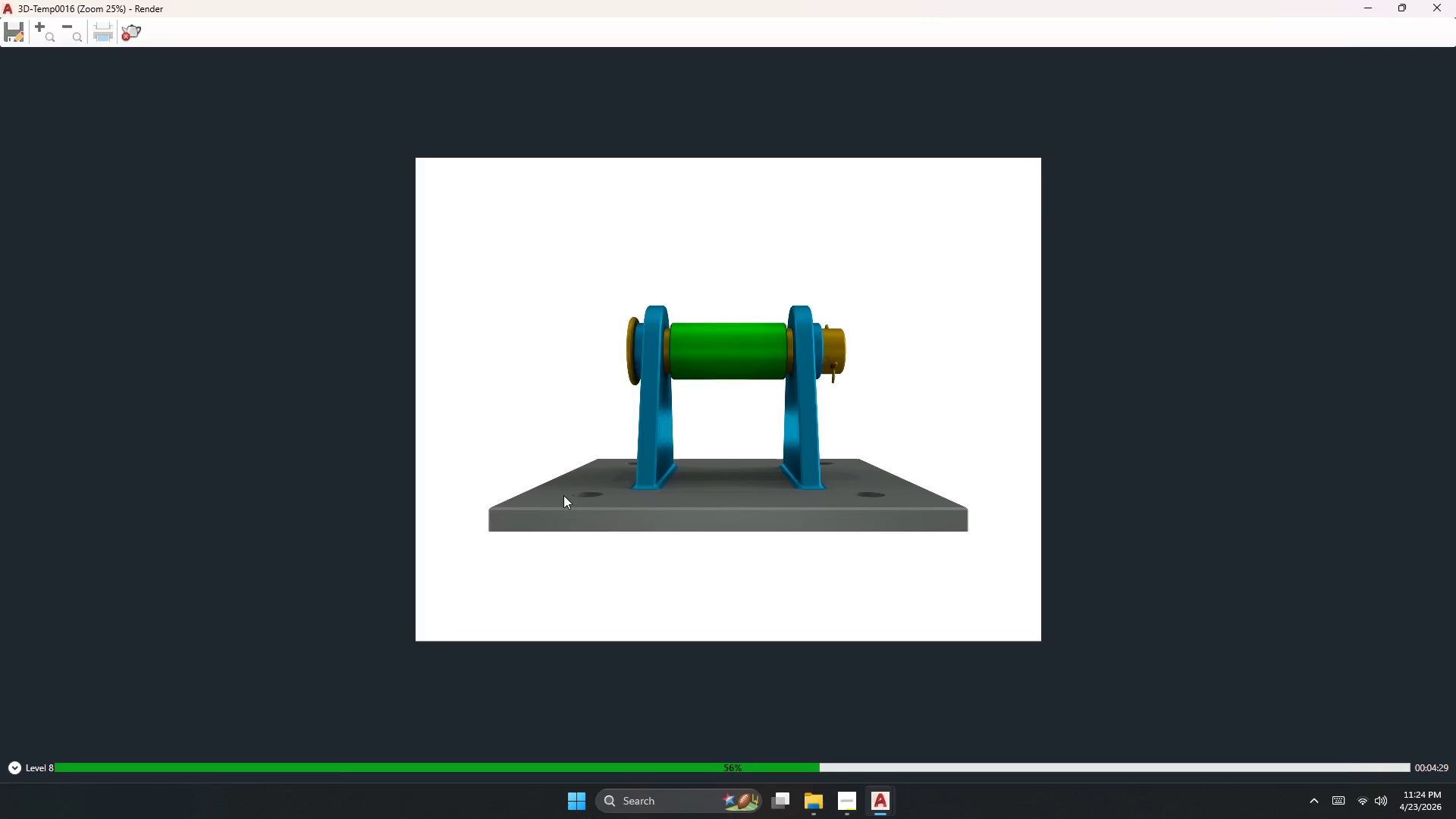 
scroll: coordinate [723, 513], scroll_direction: up, amount: 2.0
 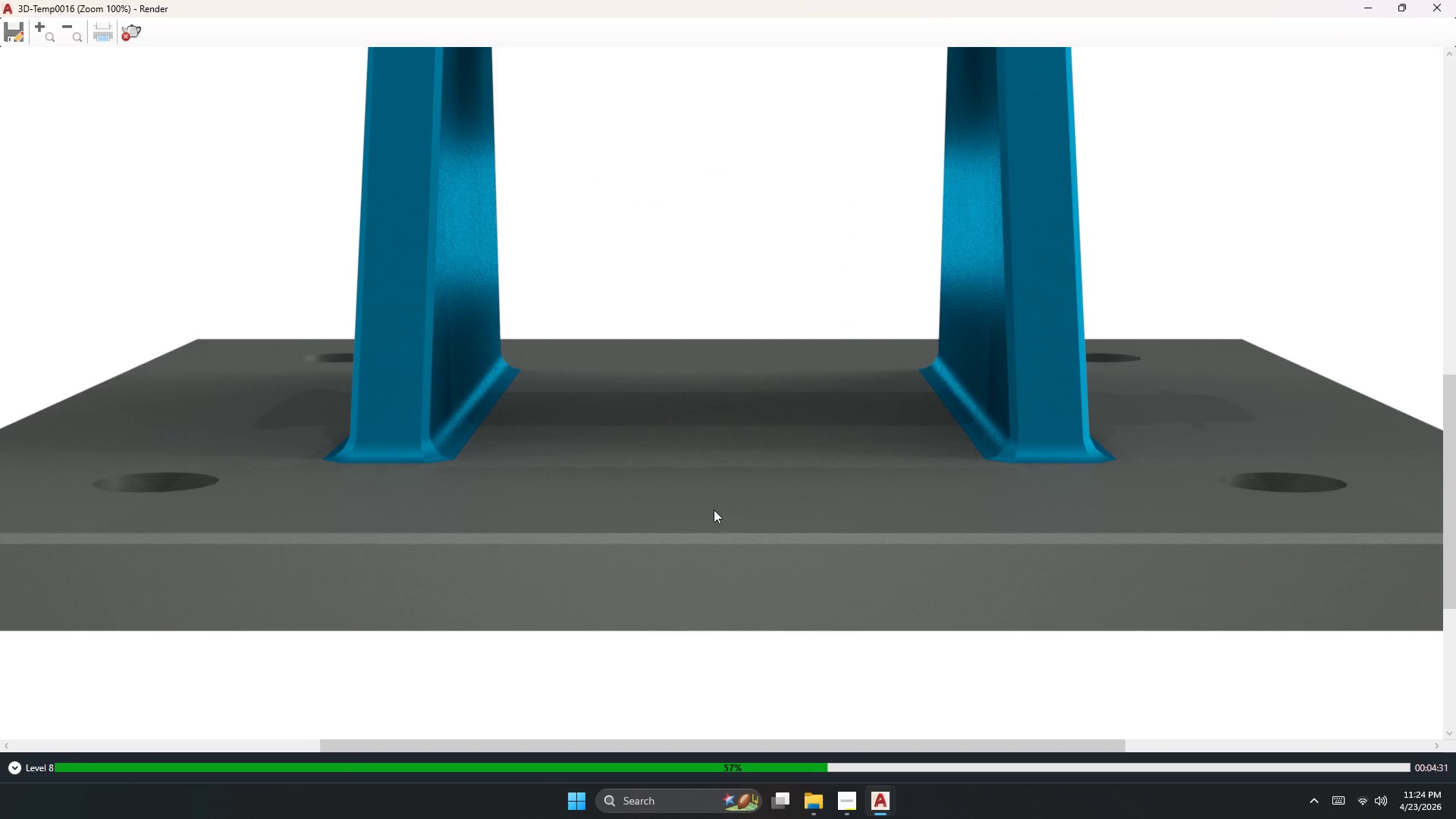 
scroll: coordinate [679, 535], scroll_direction: down, amount: 2.0
 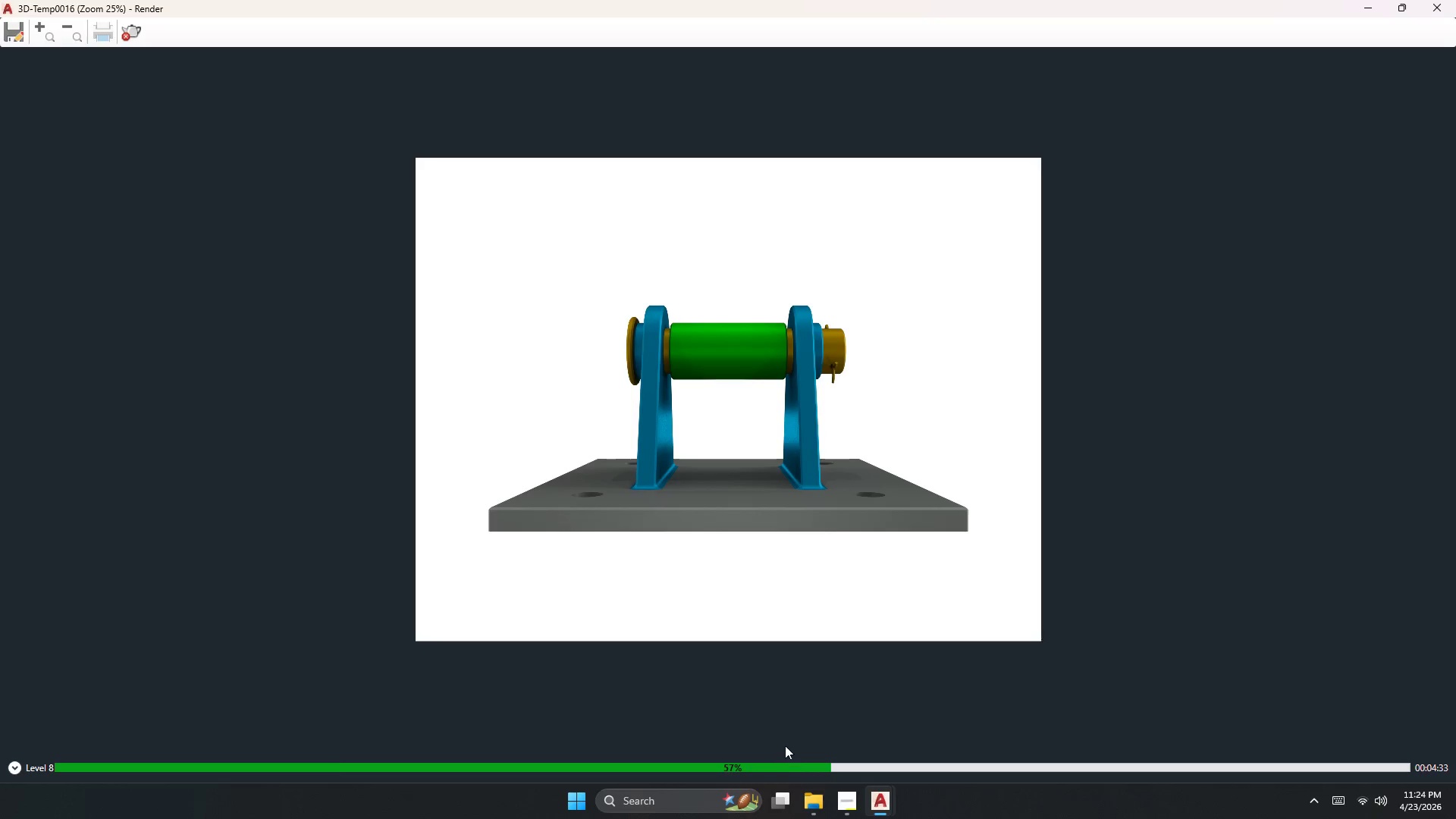 
left_click([847, 802])